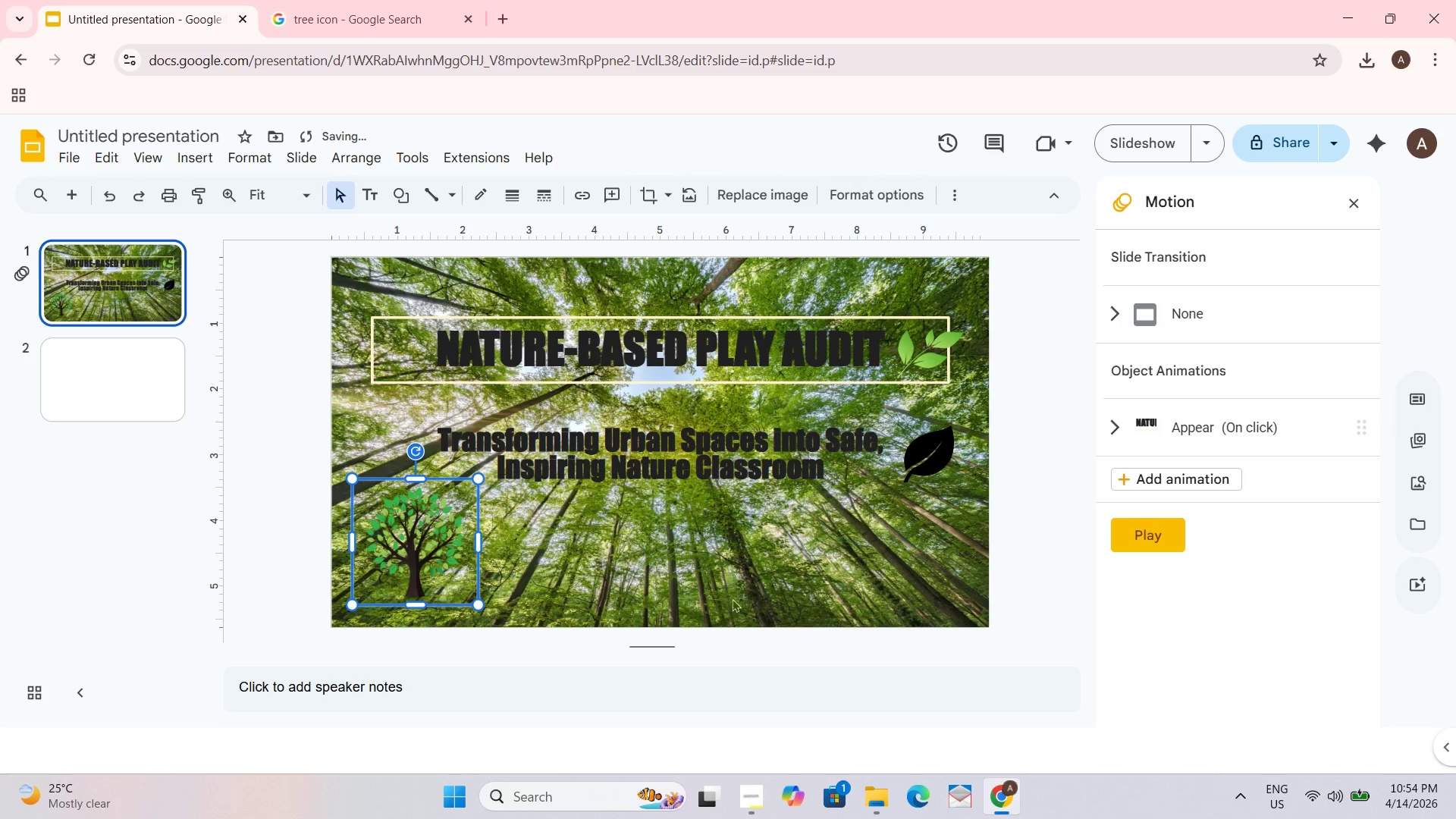 
left_click([737, 598])
 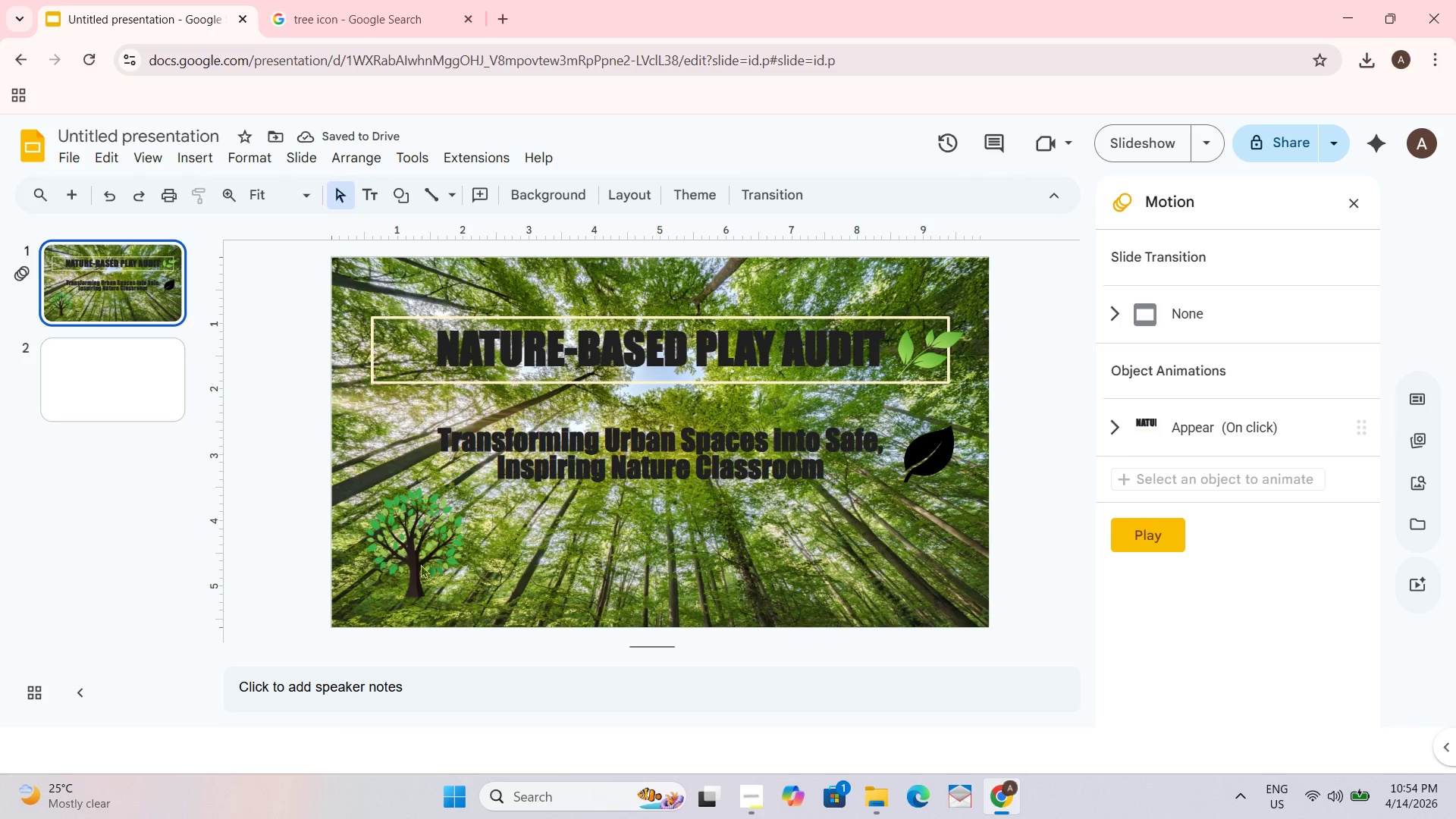 
left_click([374, 556])
 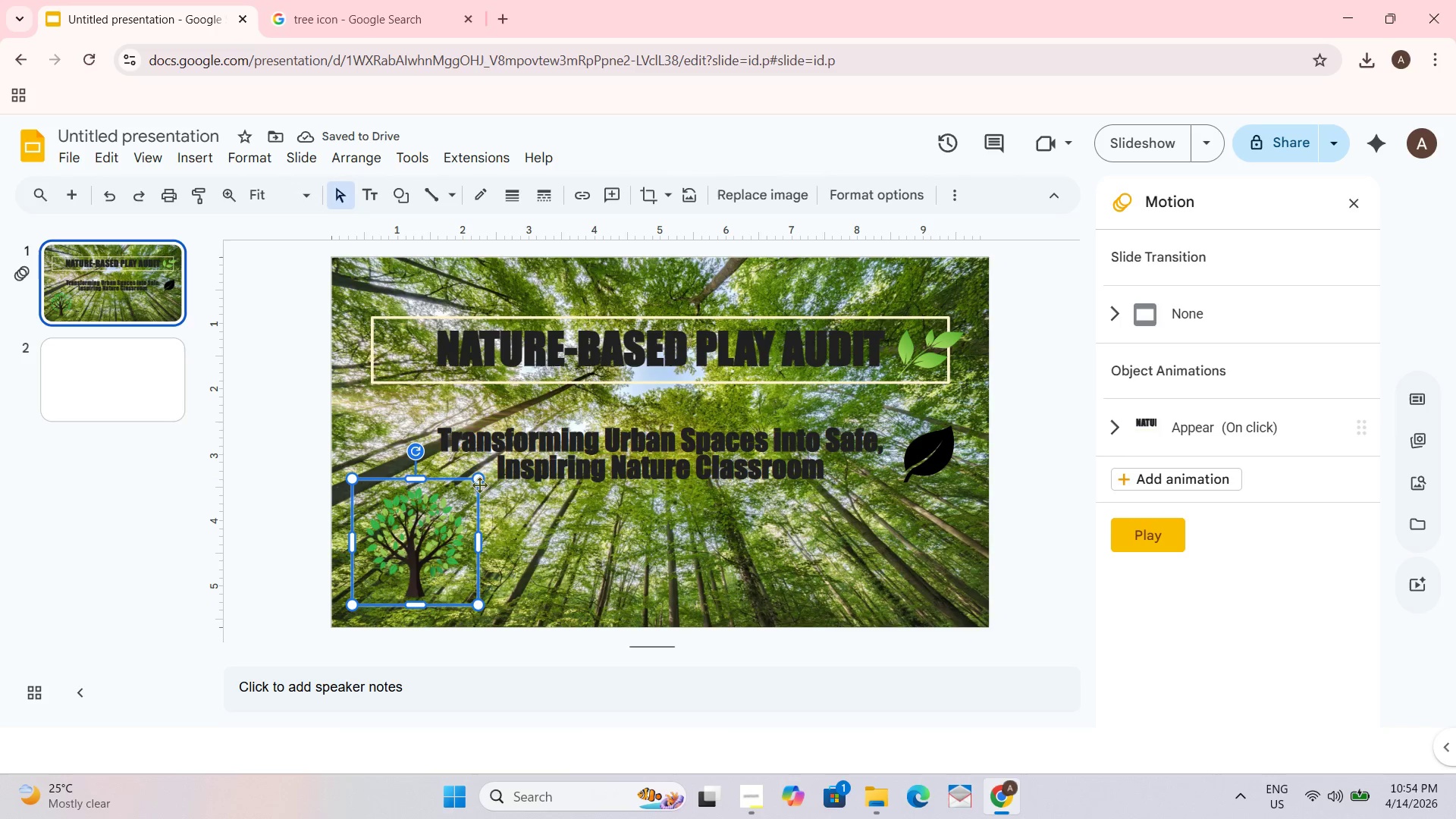 
left_click_drag(start_coordinate=[479, 479], to_coordinate=[482, 475])
 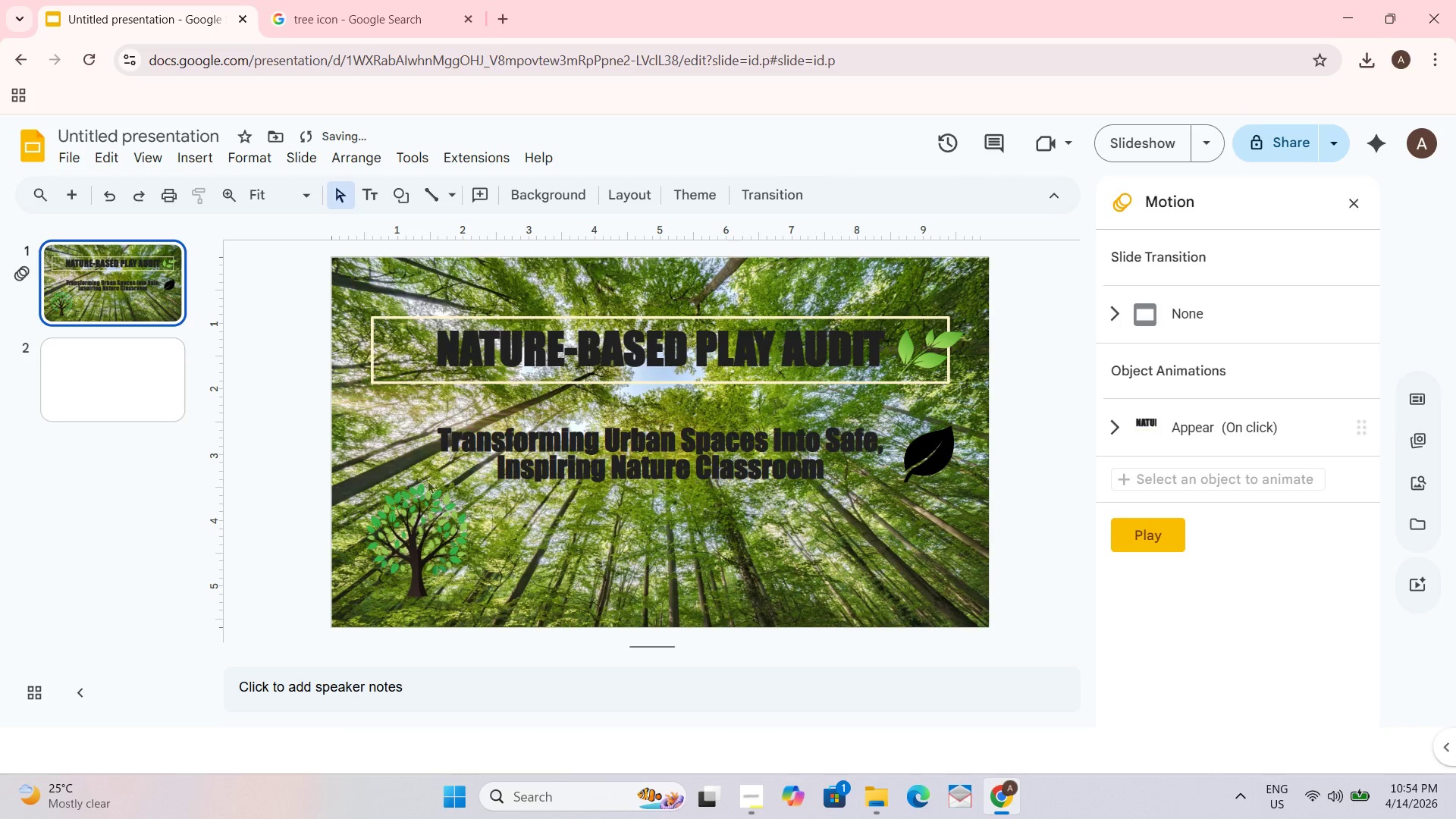 
left_click([400, 551])
 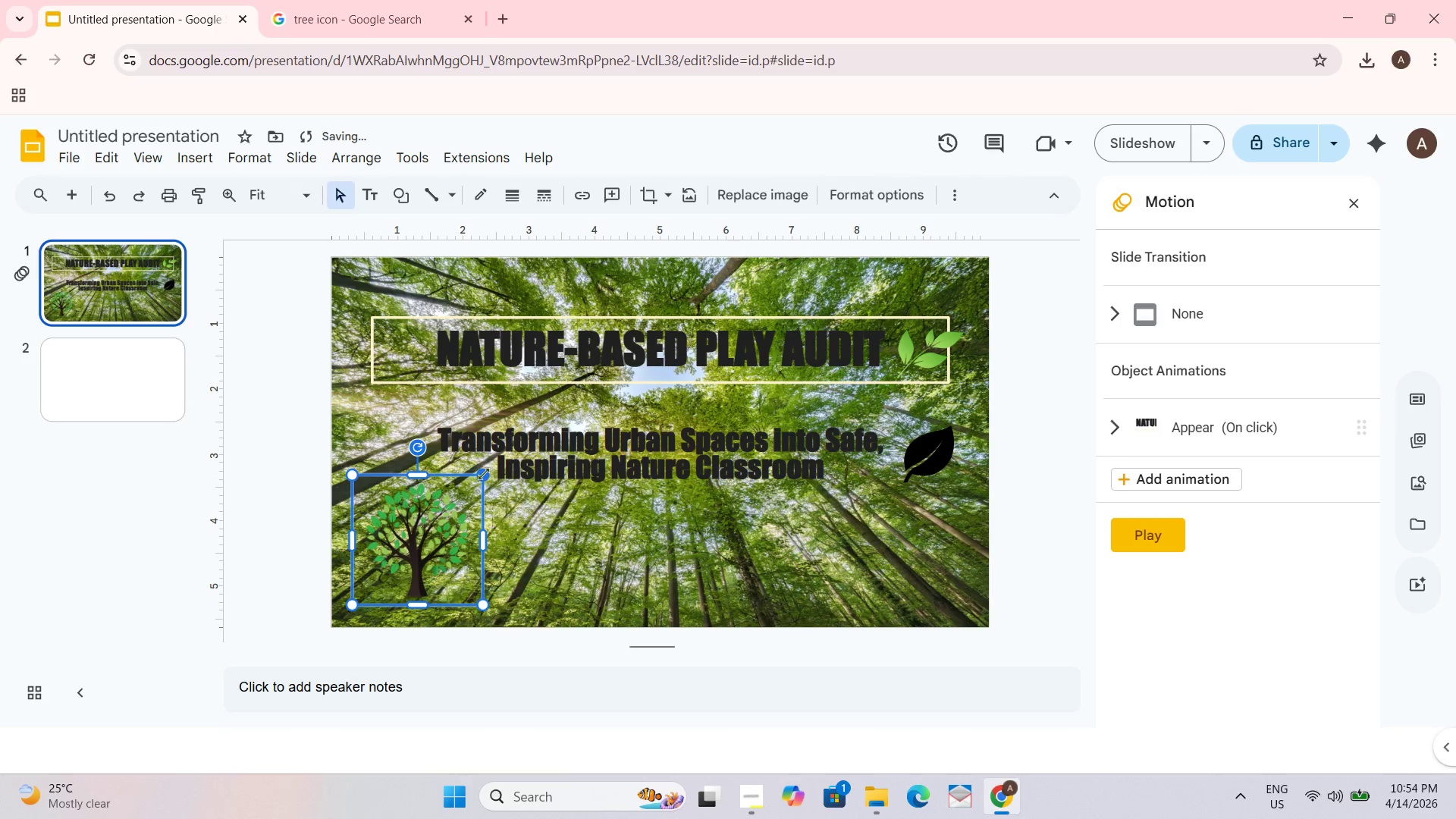 
left_click_drag(start_coordinate=[484, 475], to_coordinate=[494, 460])
 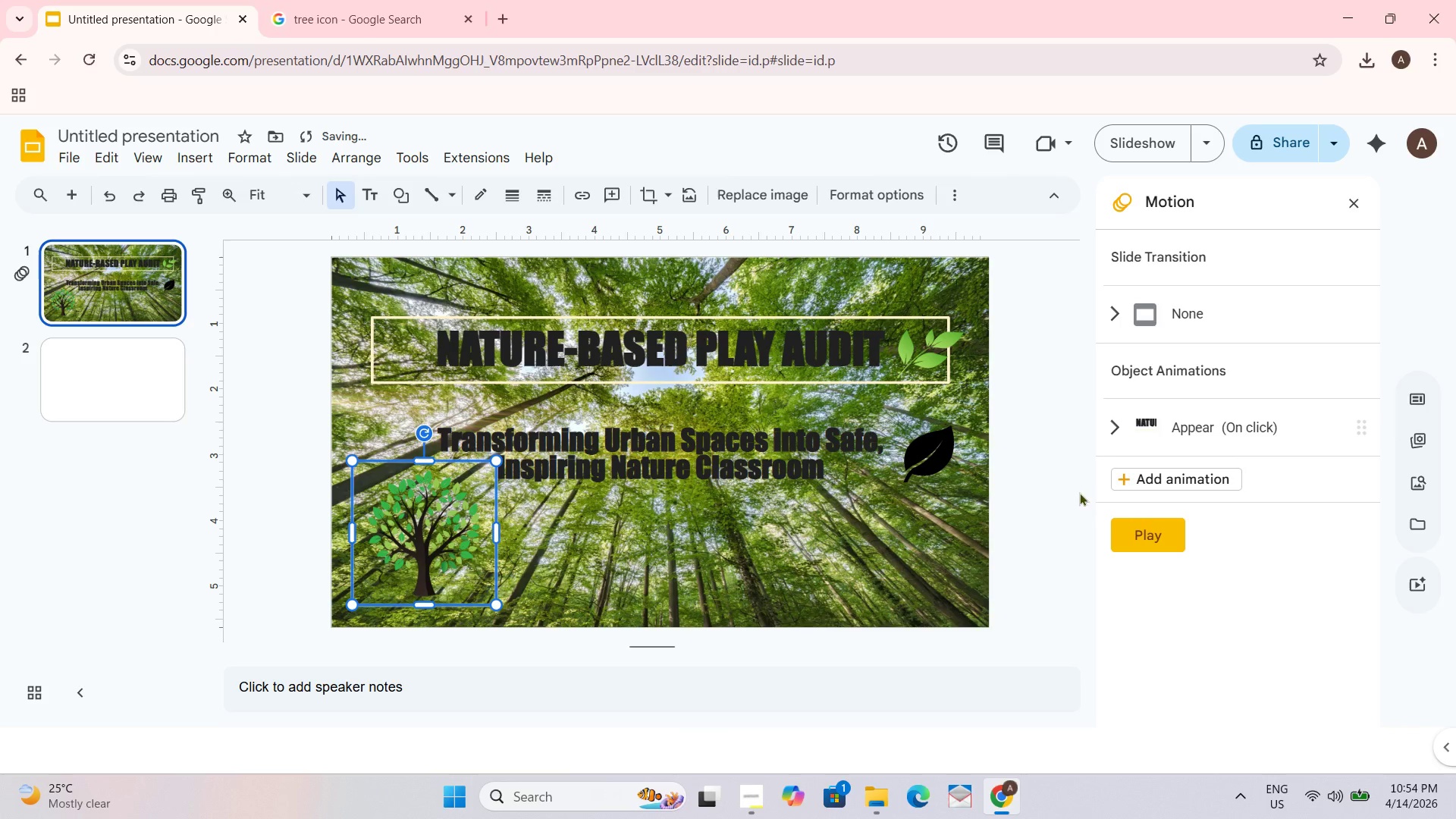 
left_click([1025, 491])
 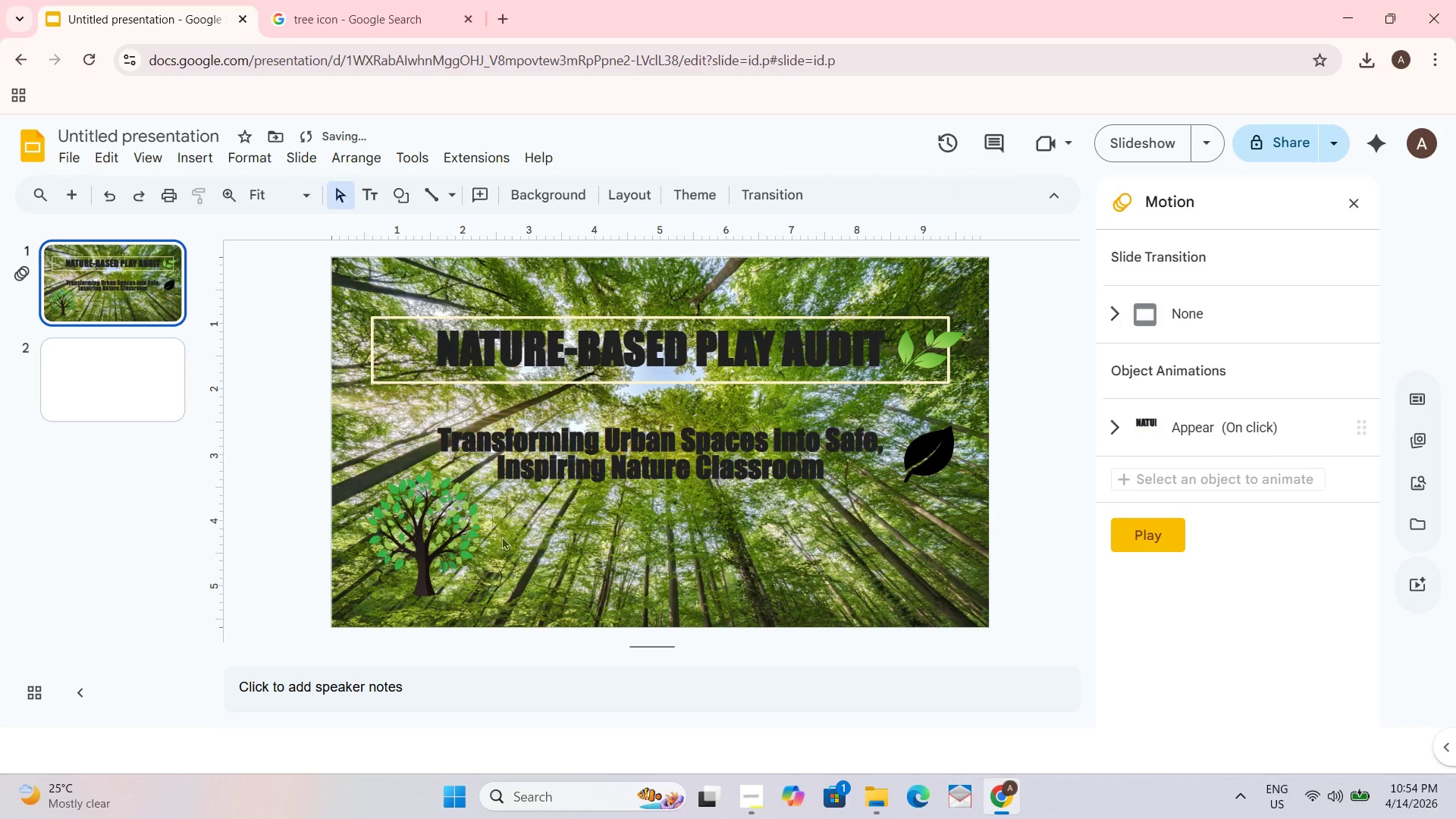 
left_click([500, 535])
 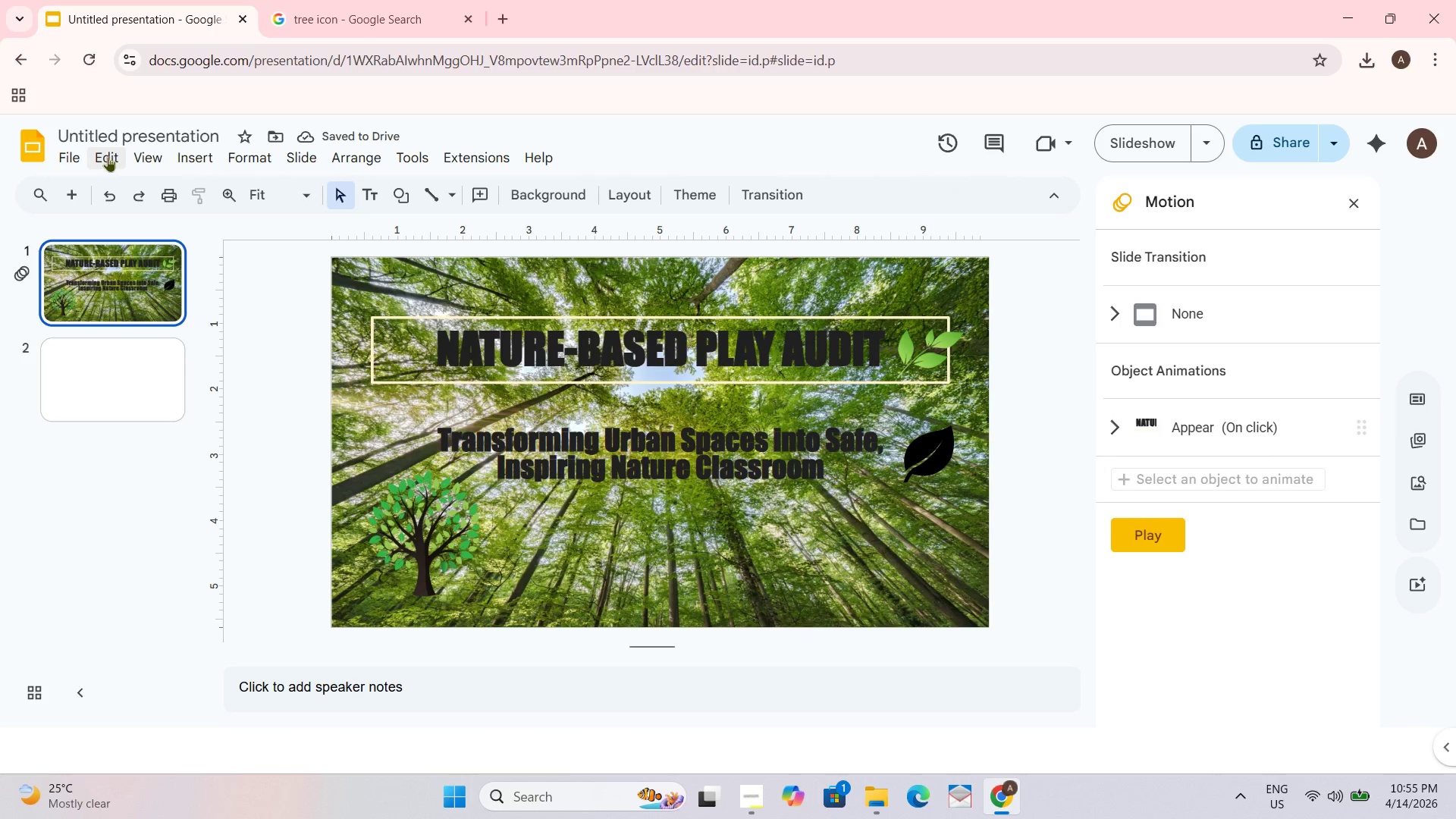 
left_click([108, 156])
 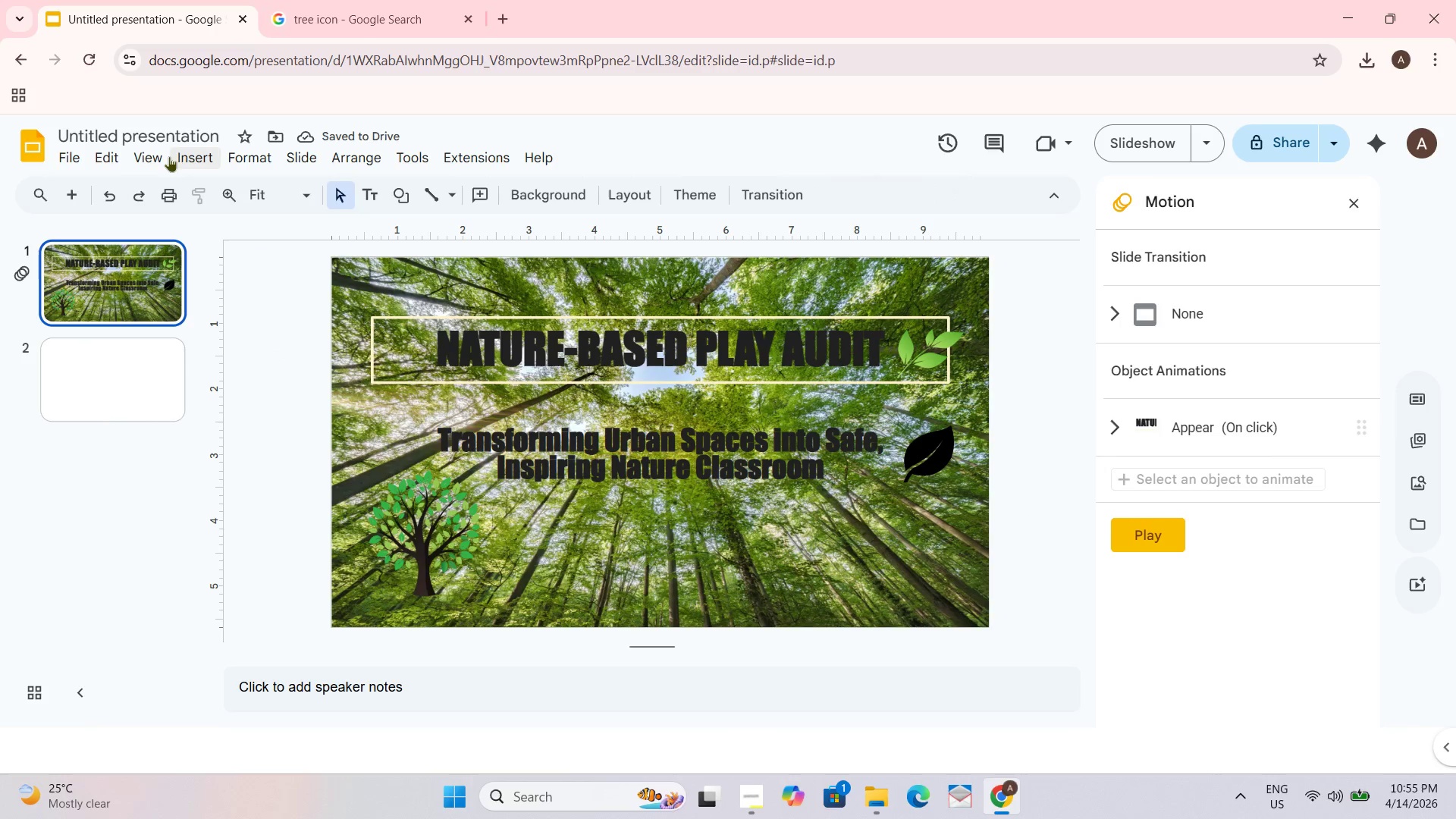 
double_click([196, 152])
 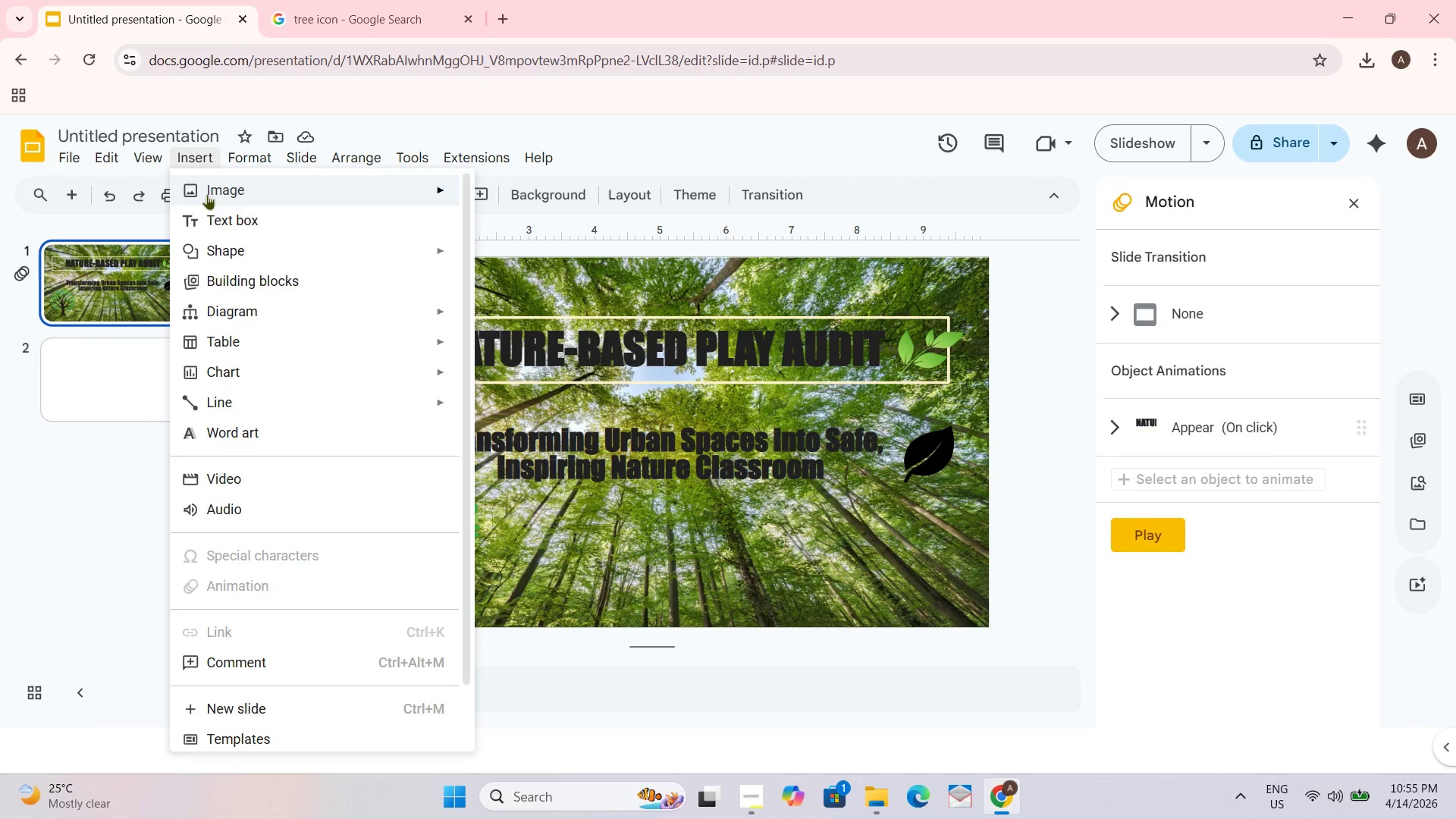 
left_click([213, 218])
 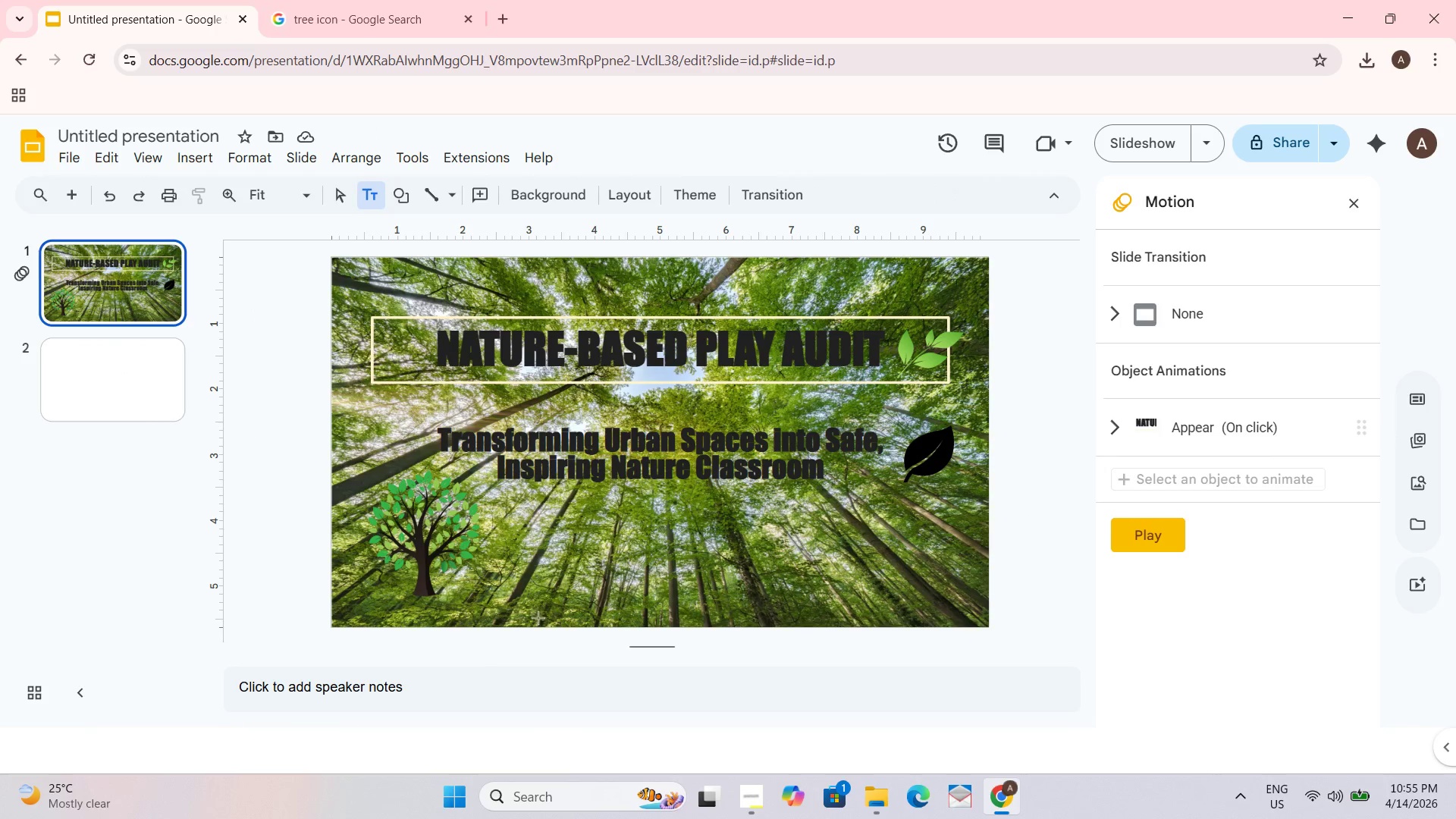 
left_click([532, 566])
 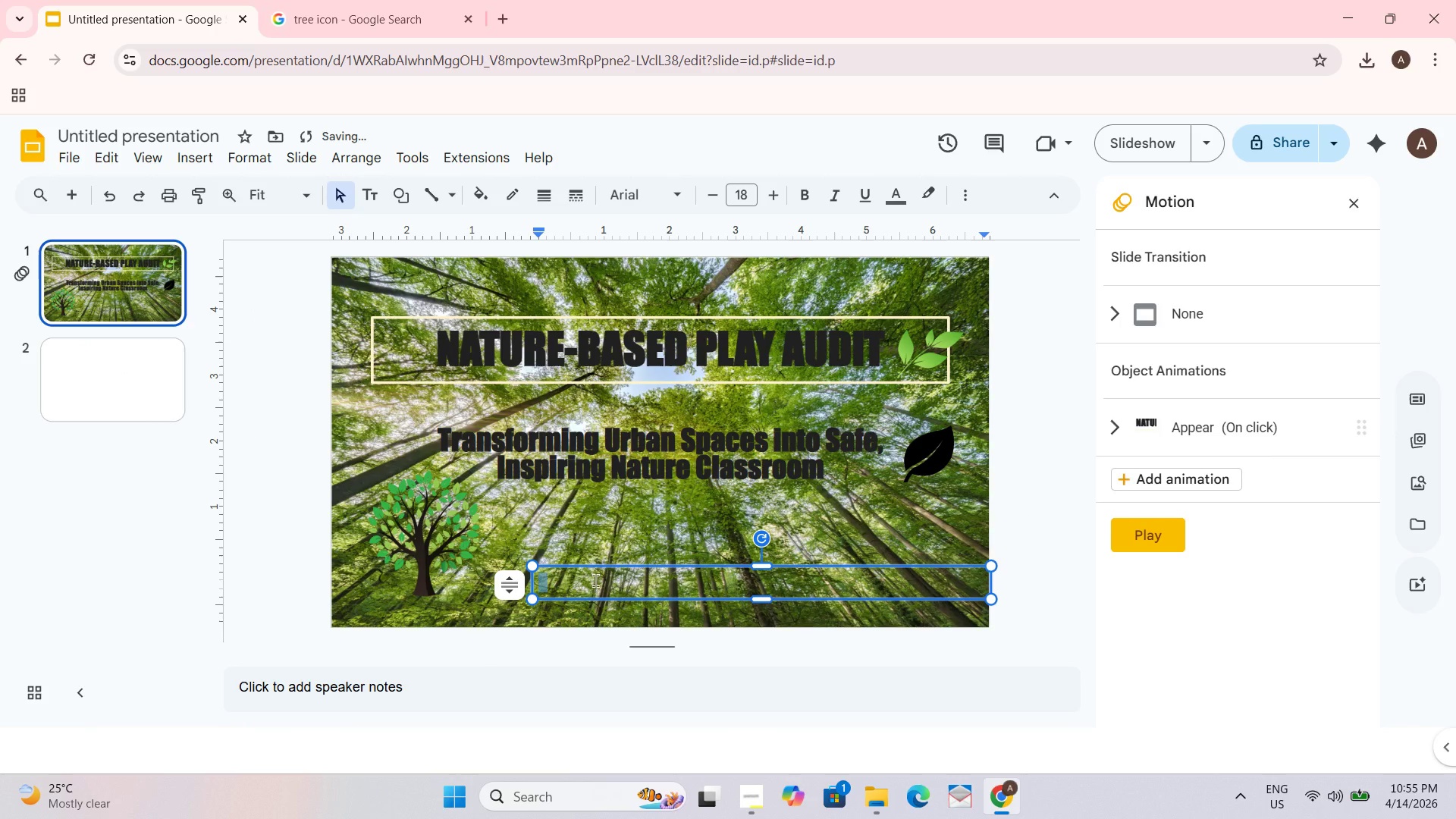 
left_click([595, 580])
 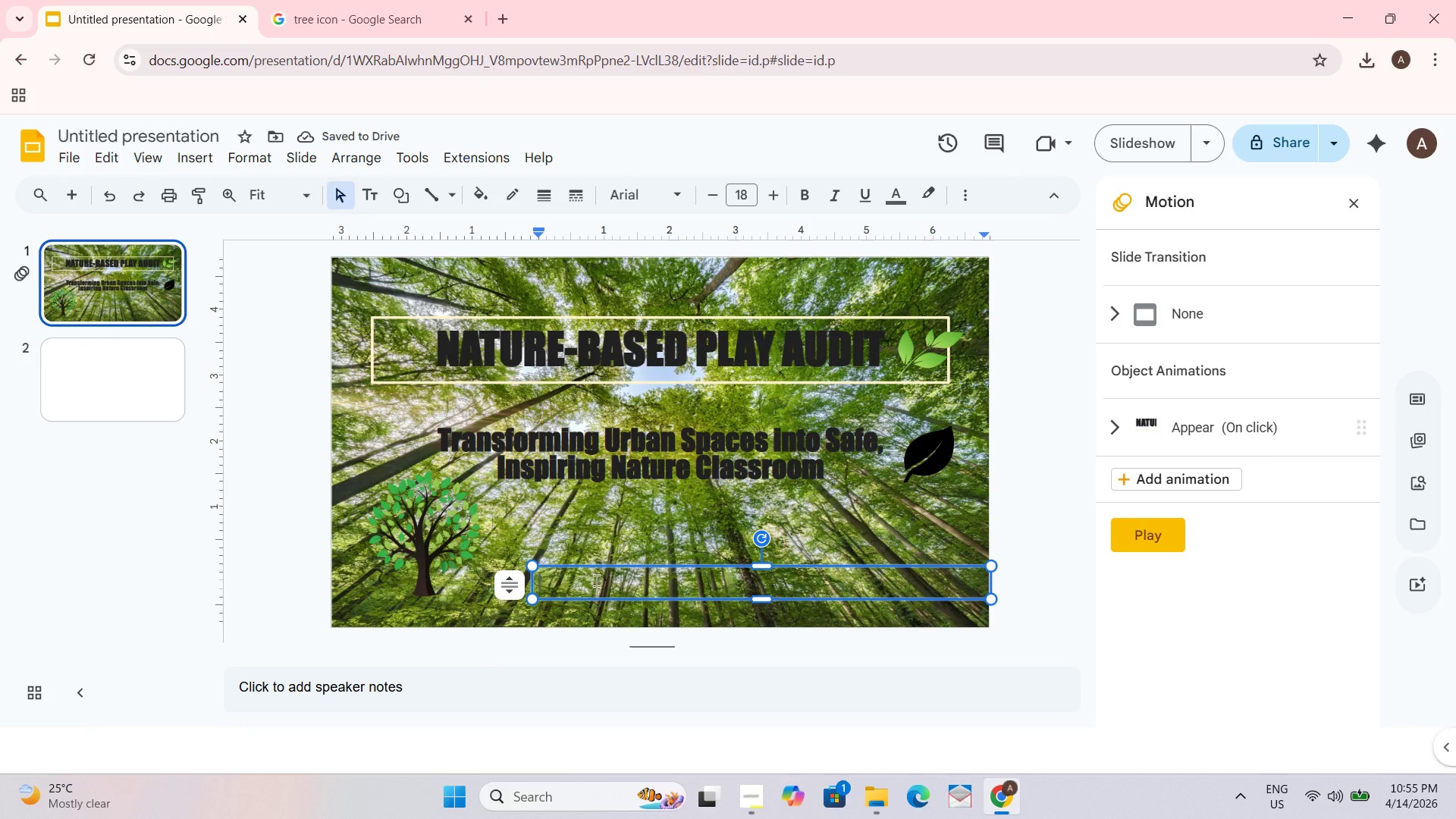 
type(Gr)
key(Backspace)
key(Backspace)
 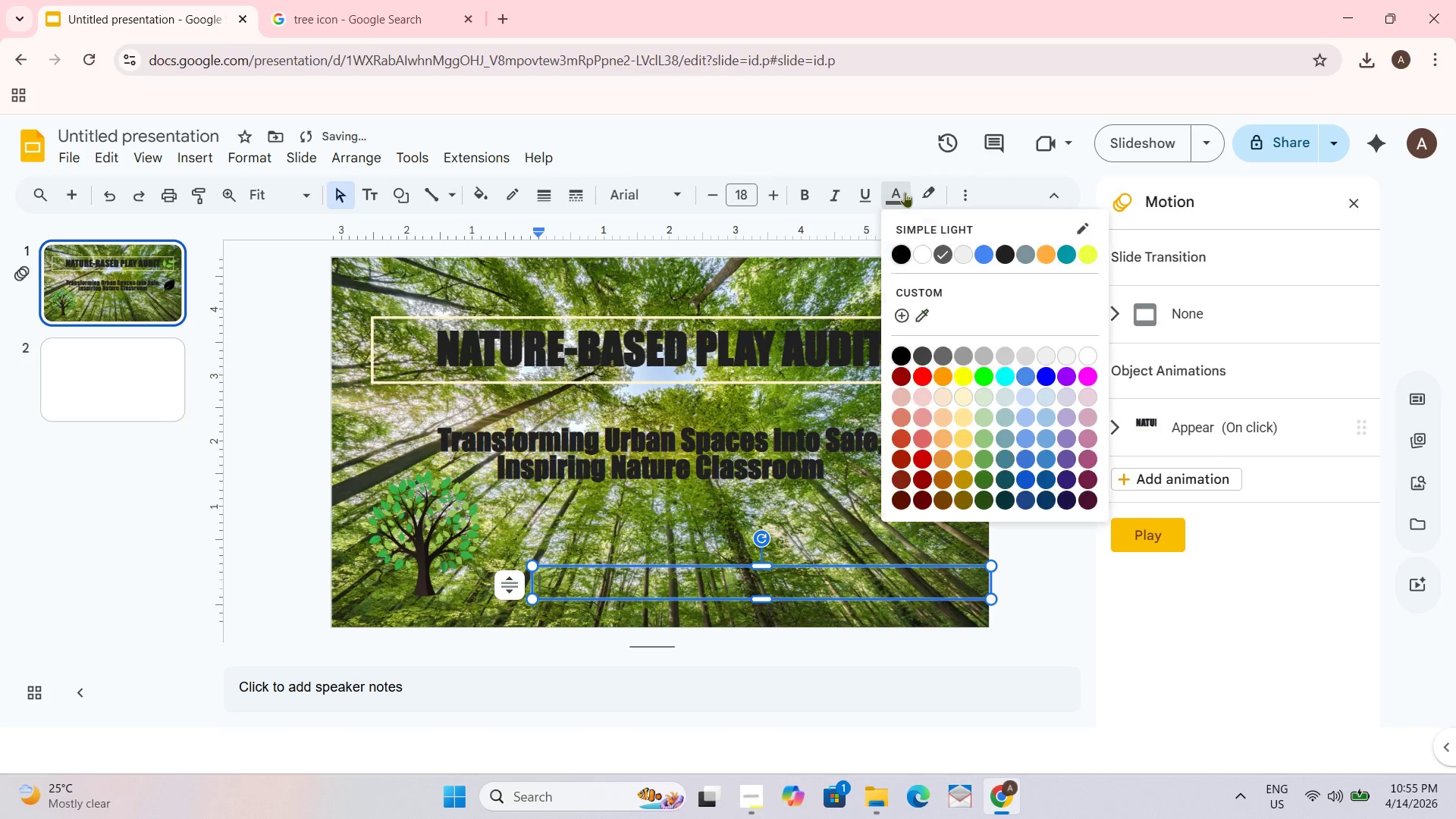 
left_click([897, 257])
 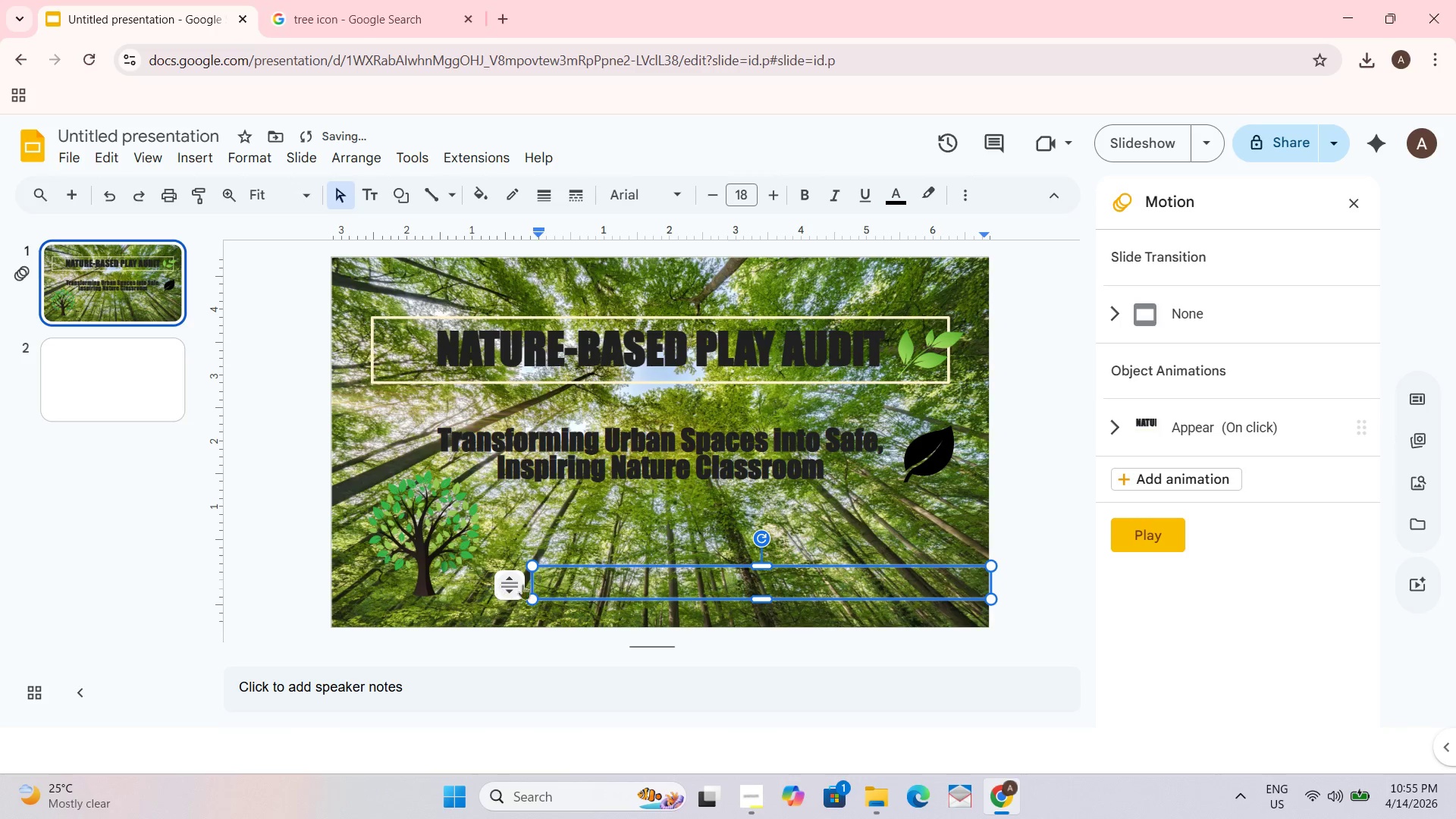 
key(G)
 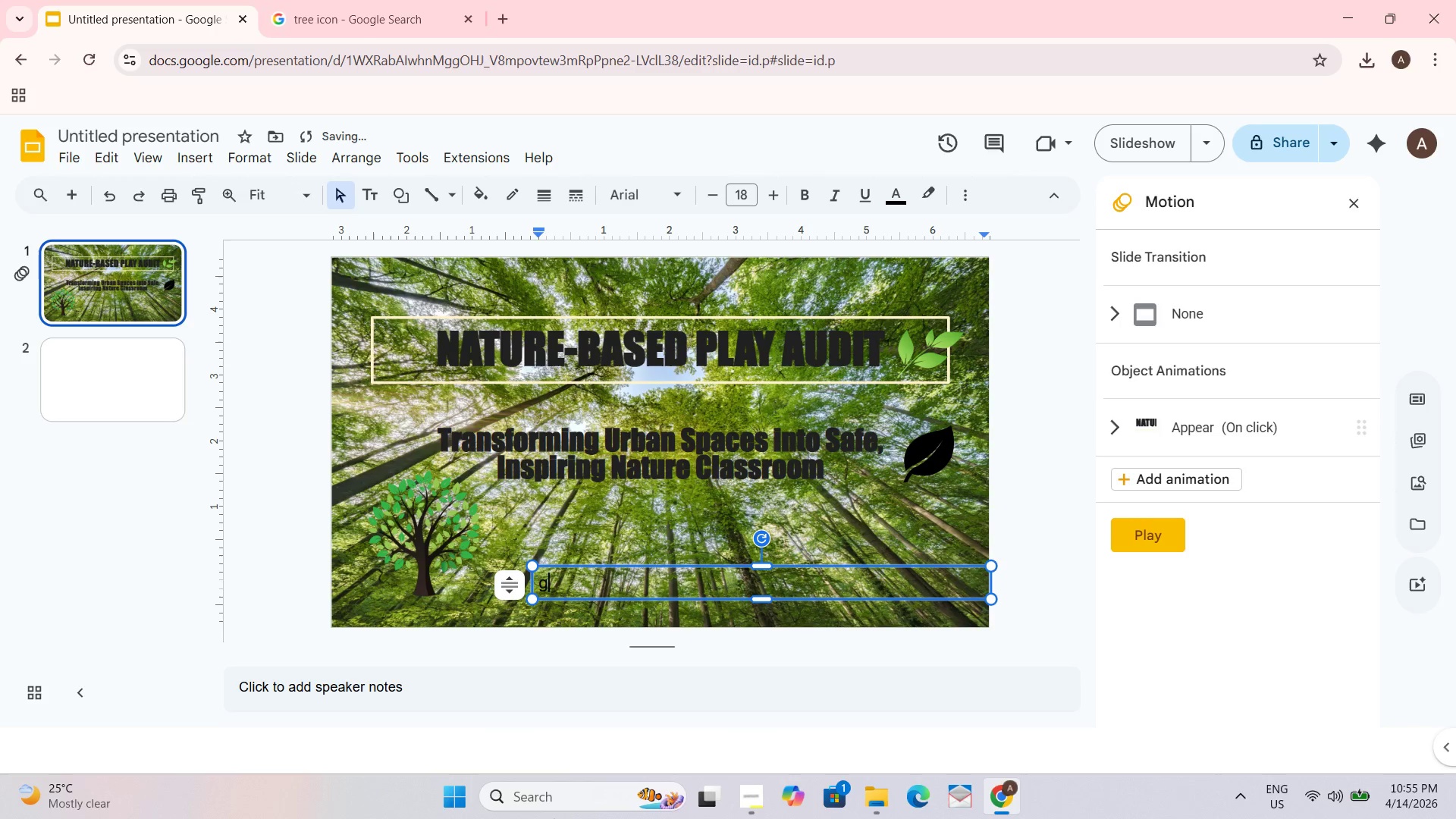 
key(Backspace)
 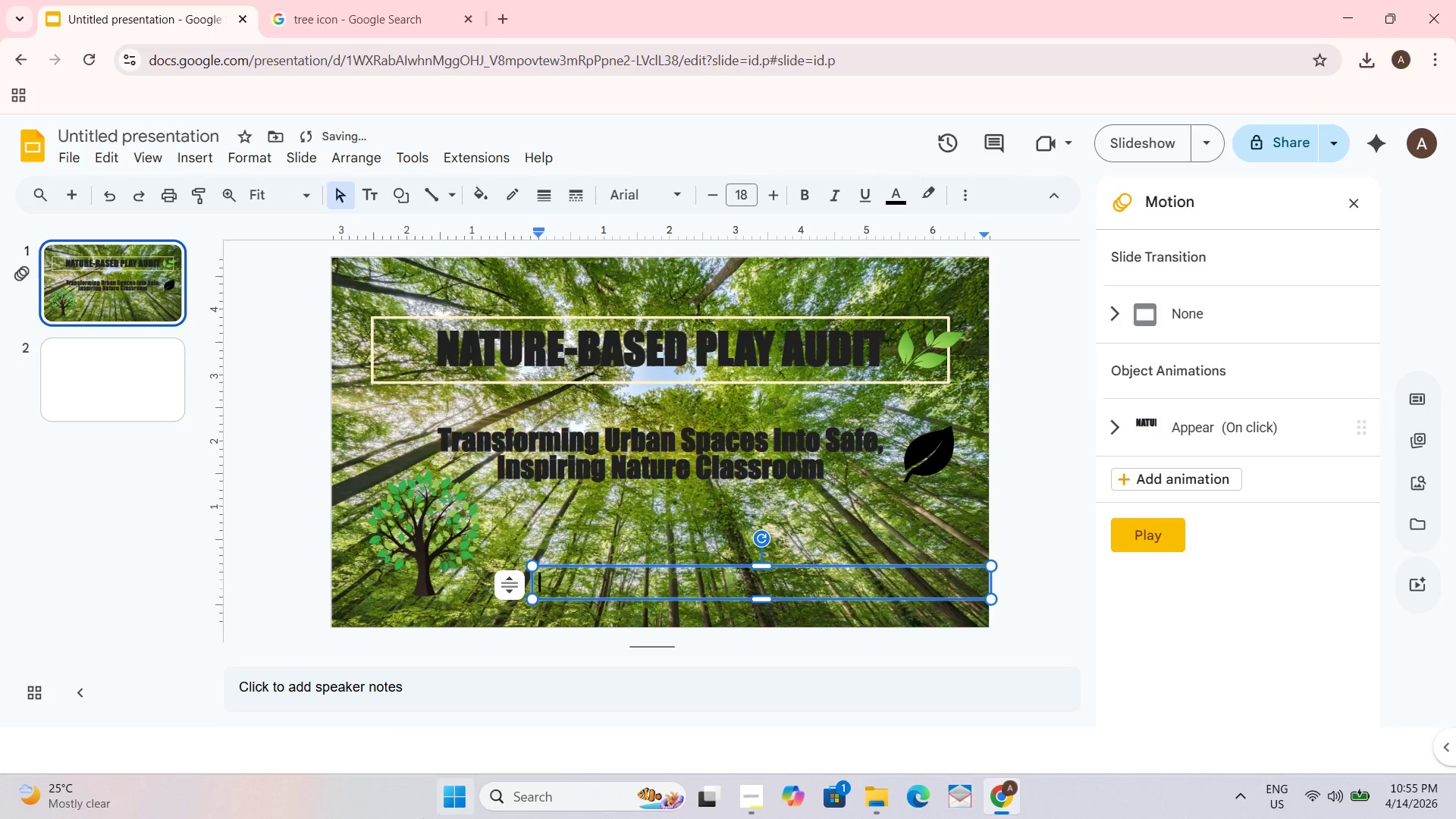 
key(Shift+G)
 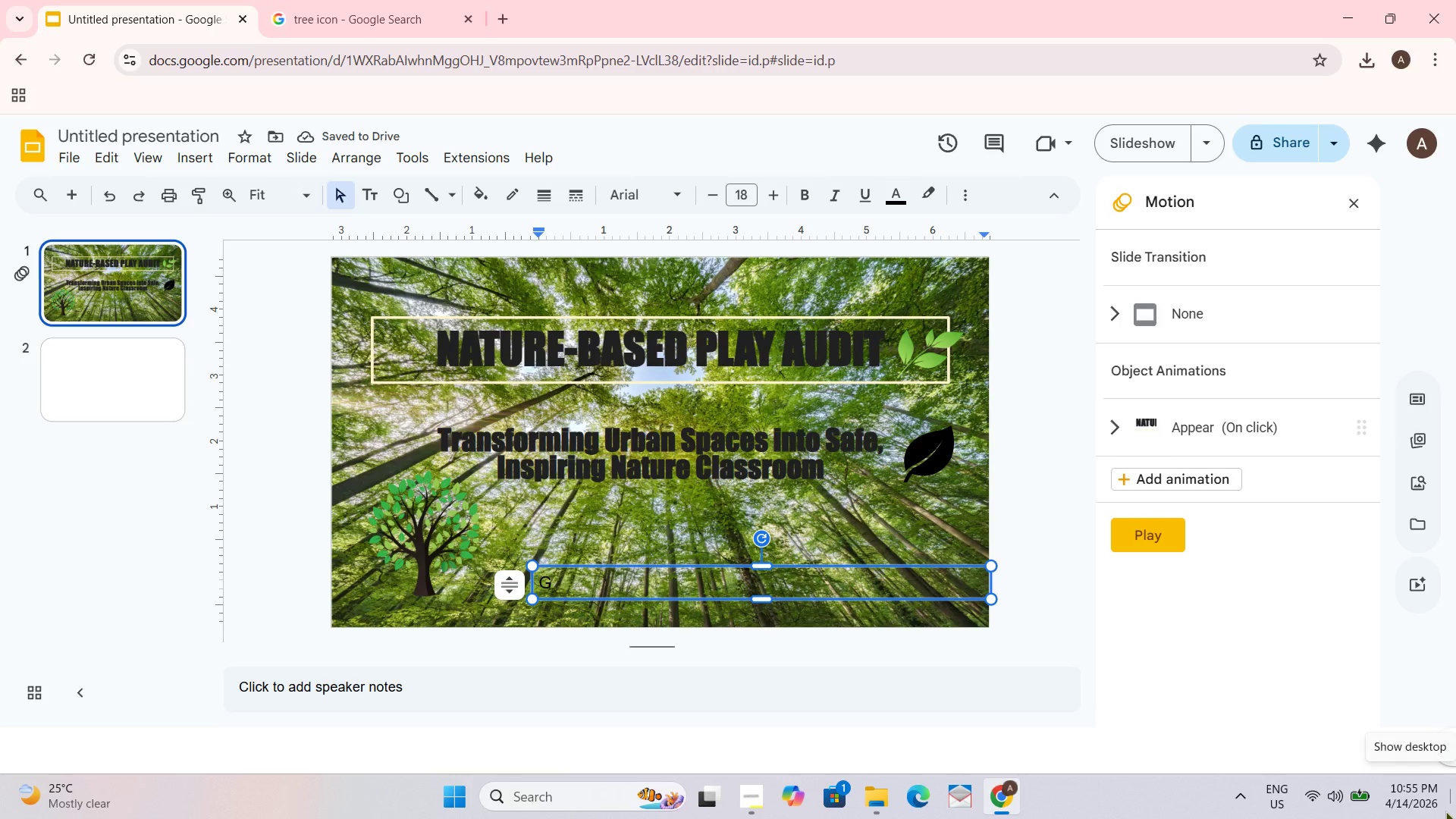 
scroll: coordinate [1455, 406], scroll_direction: down, amount: 1.0
 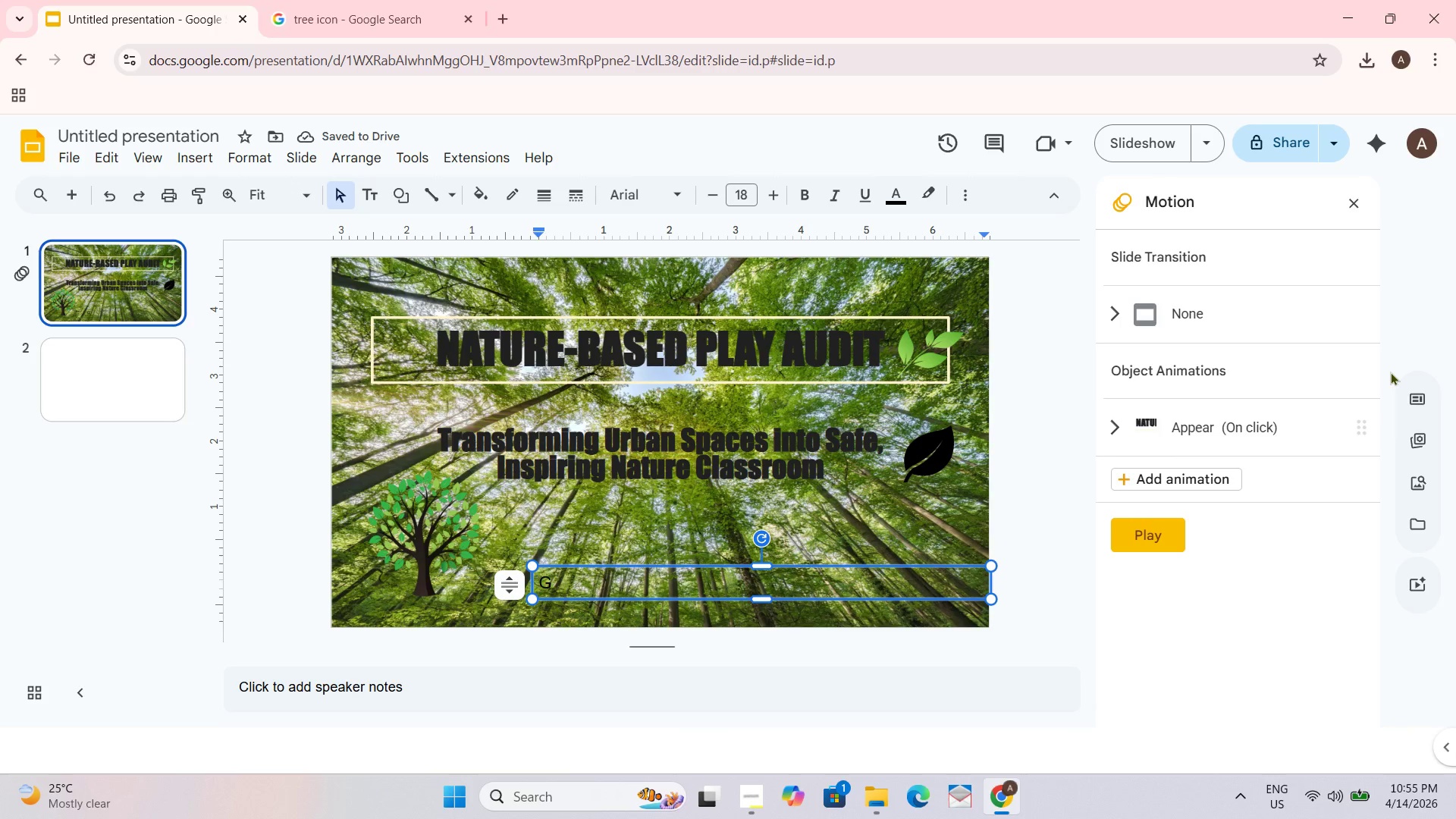 
type(reen)
 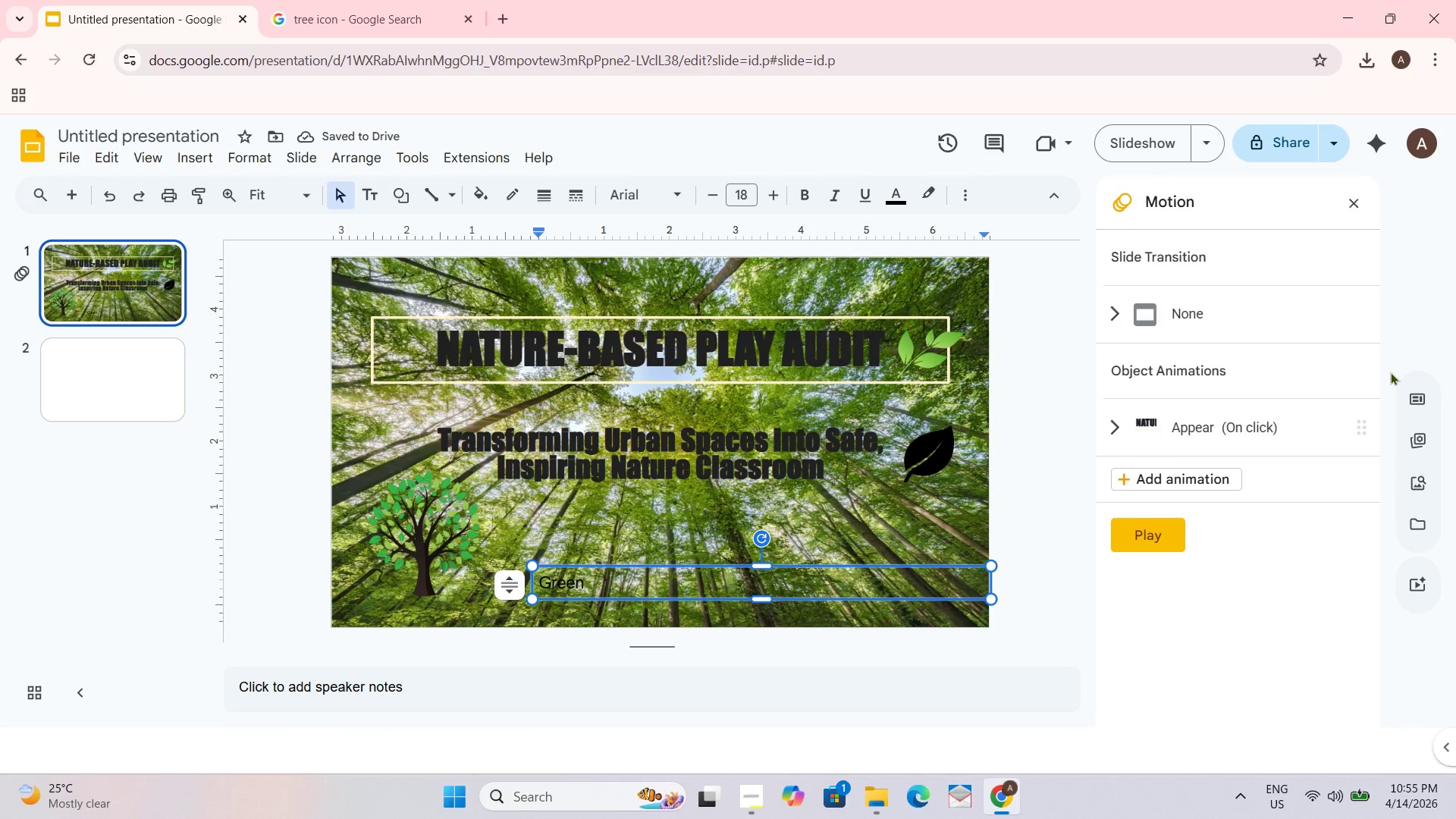 
type(Sprout Consulting)
 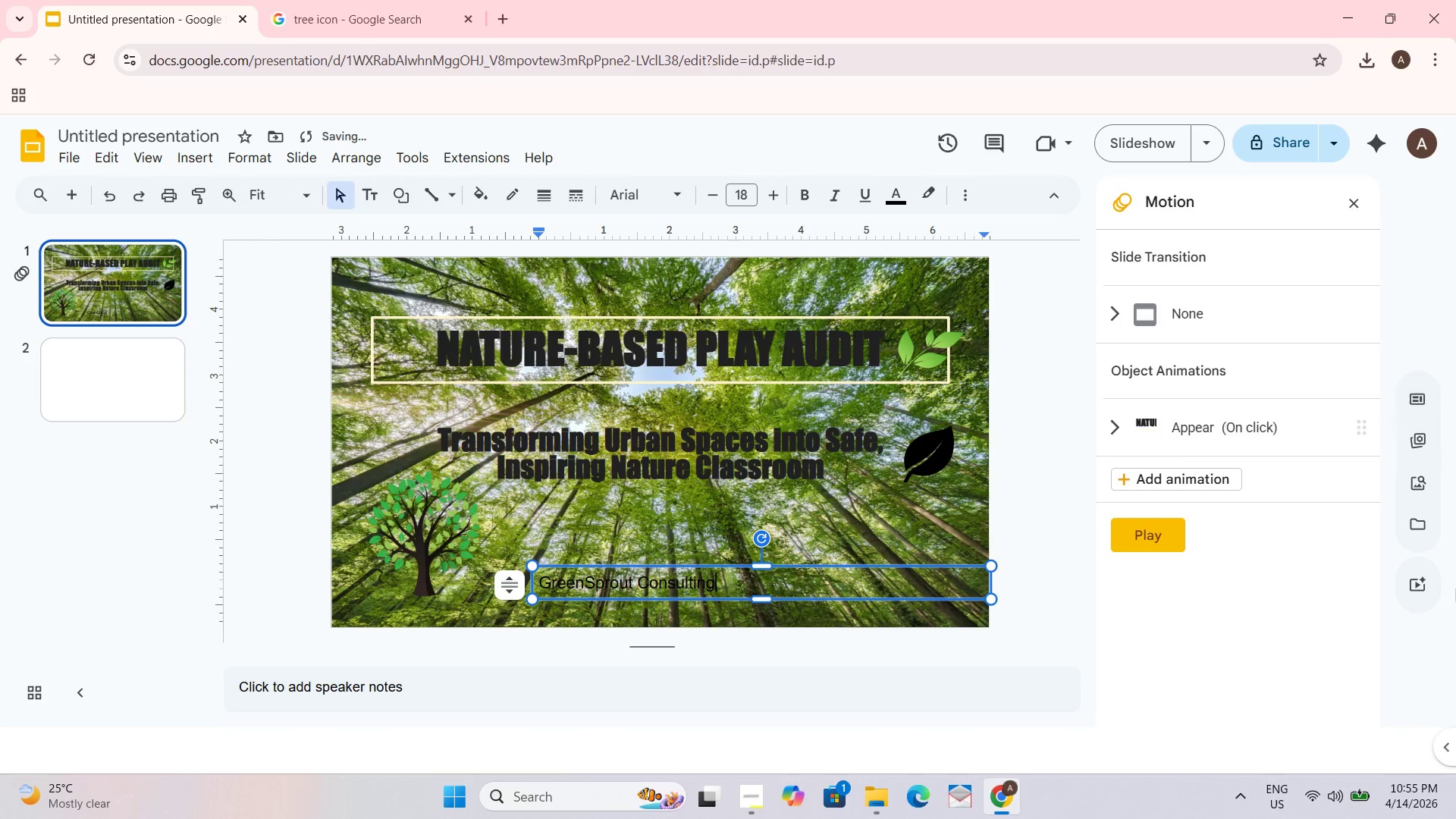 
key(Alt+AltLeft)
 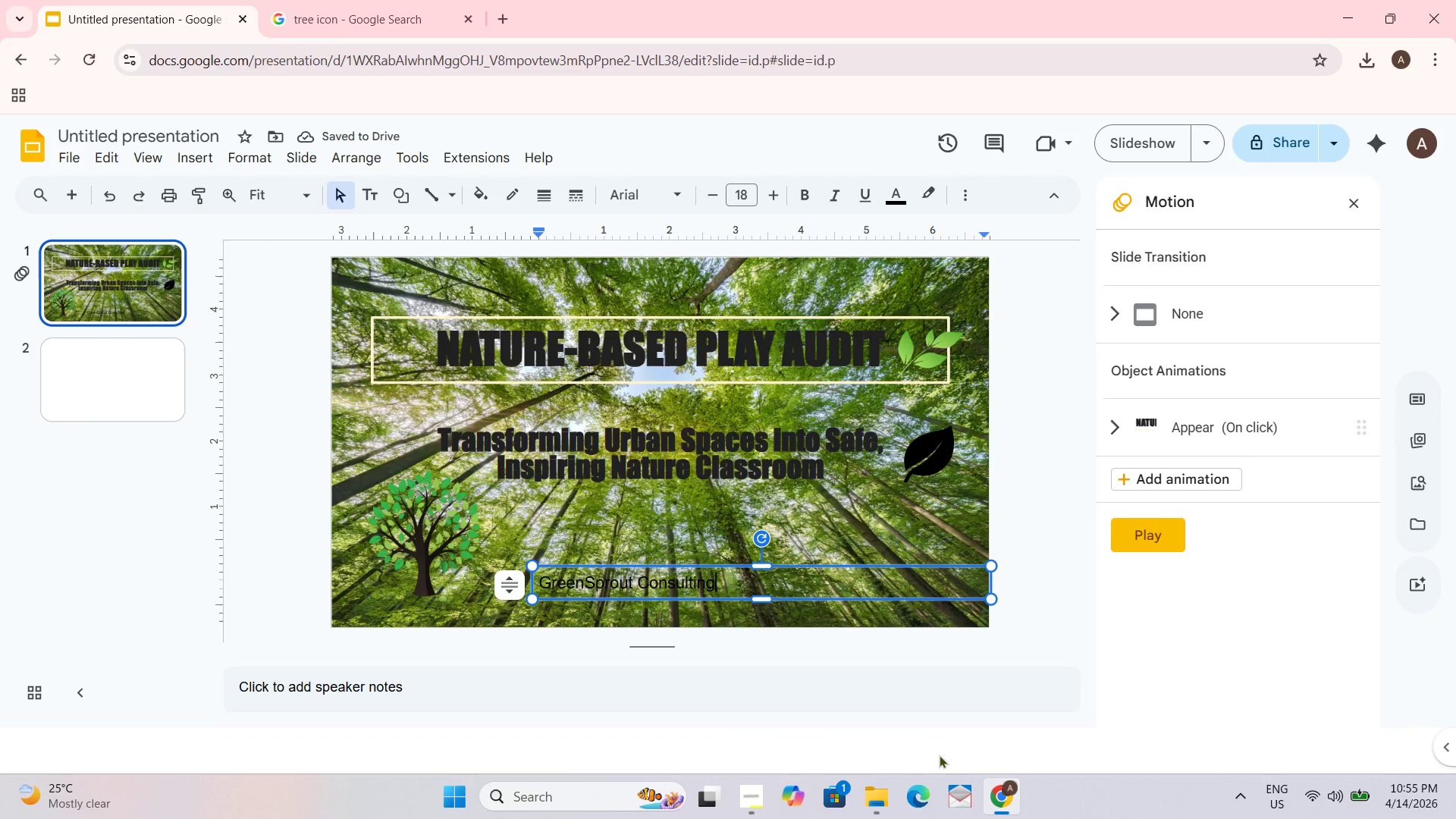 
key(Alt+Tab)